 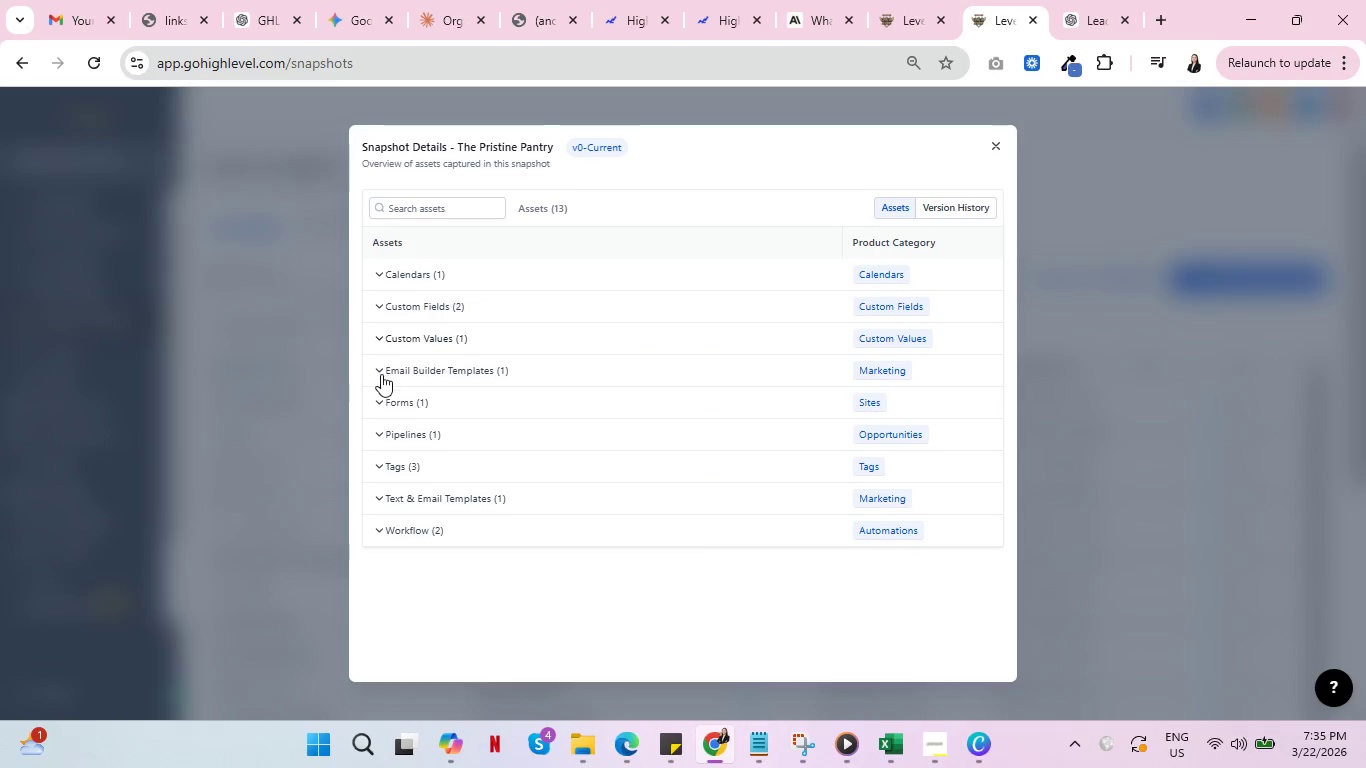 
left_click([379, 369])
 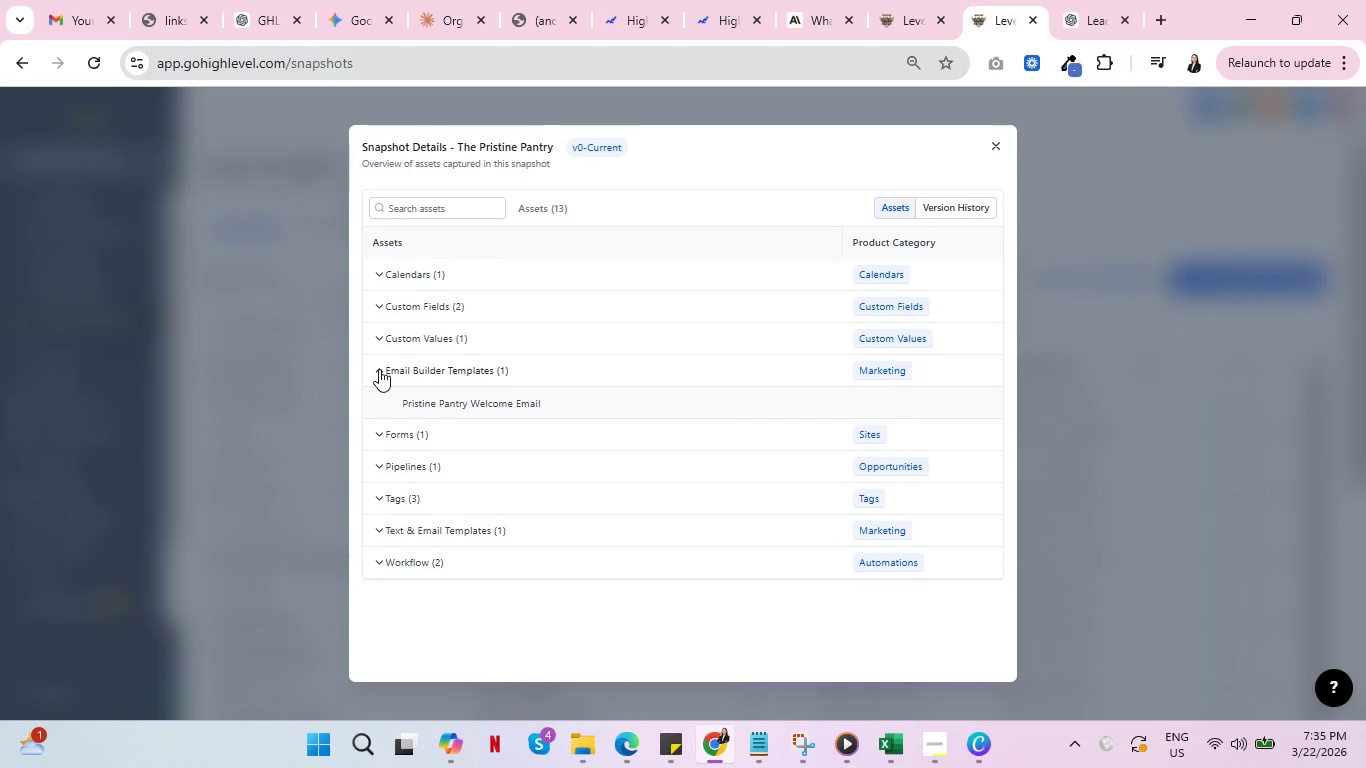 
left_click([379, 369])
 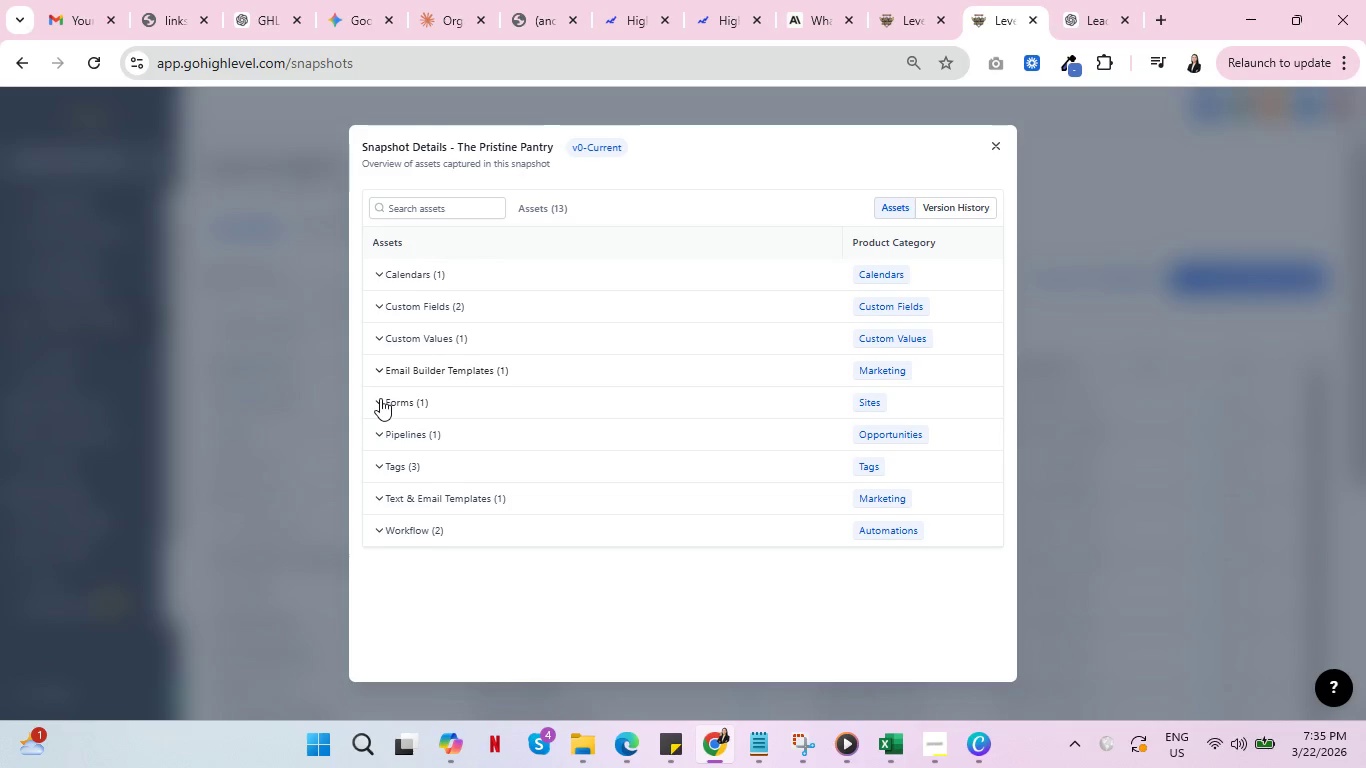 
left_click([380, 398])
 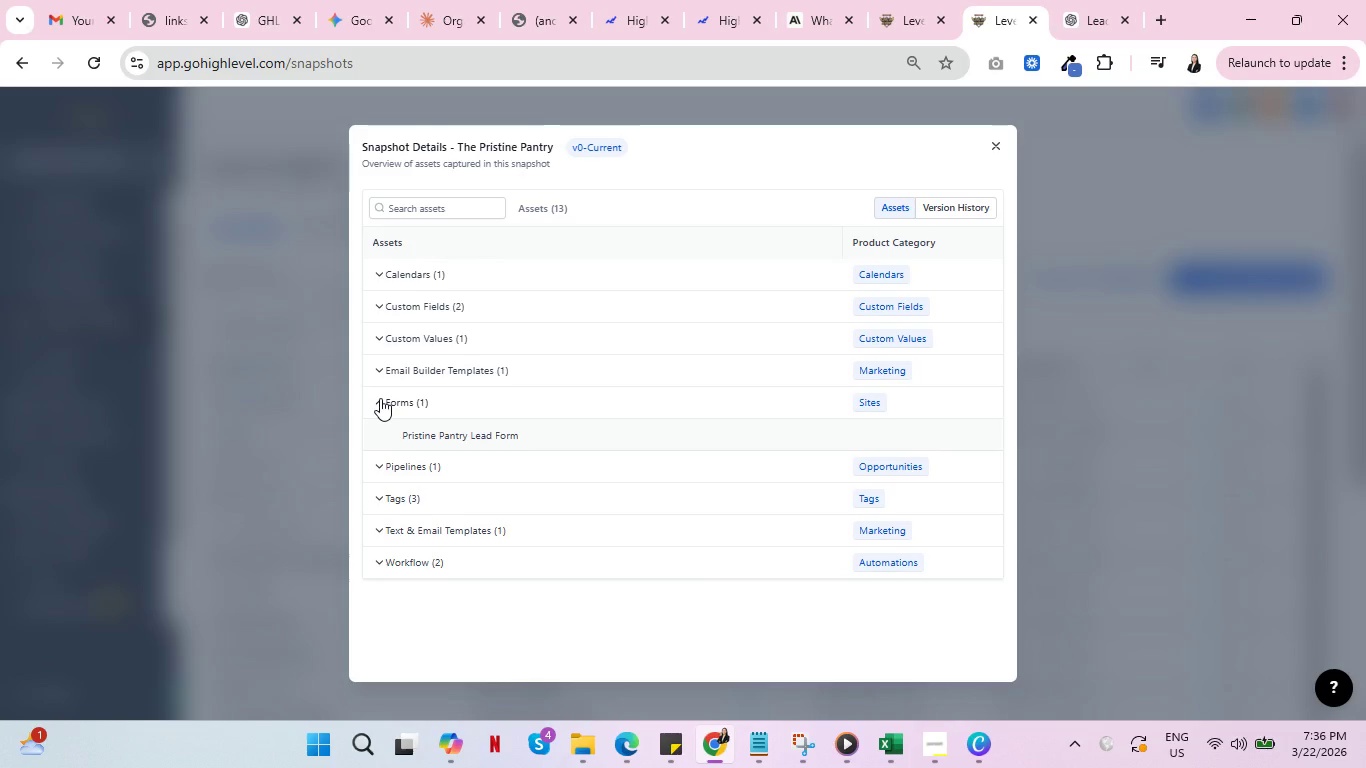 
left_click([380, 398])
 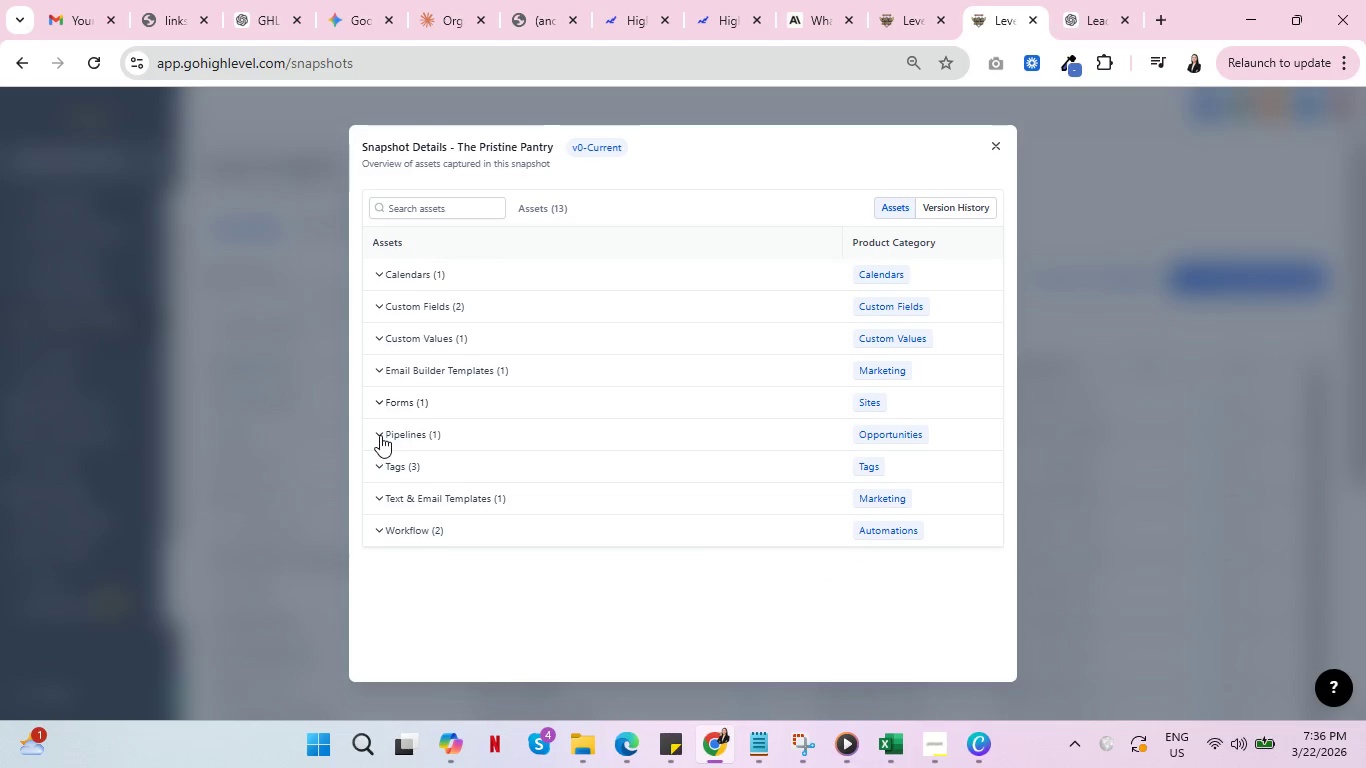 
left_click([380, 435])
 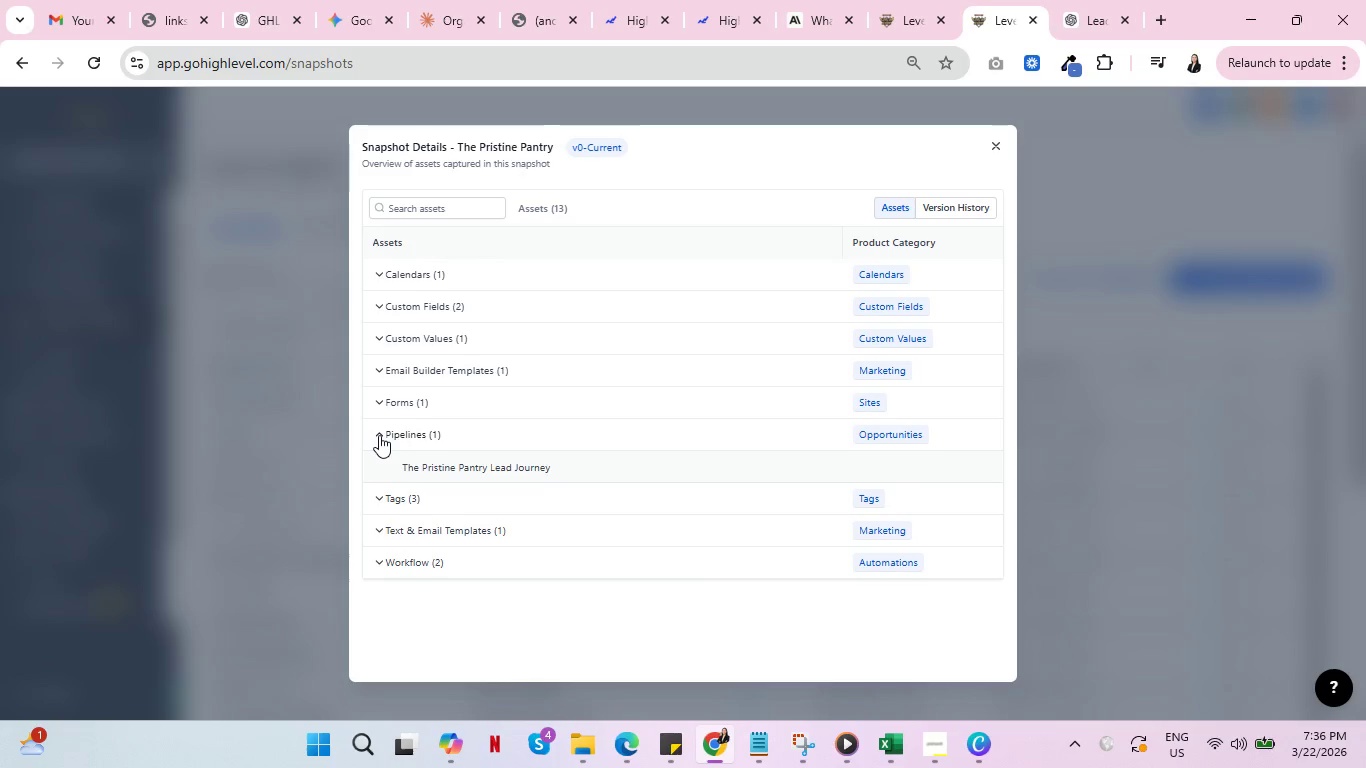 
left_click([379, 435])
 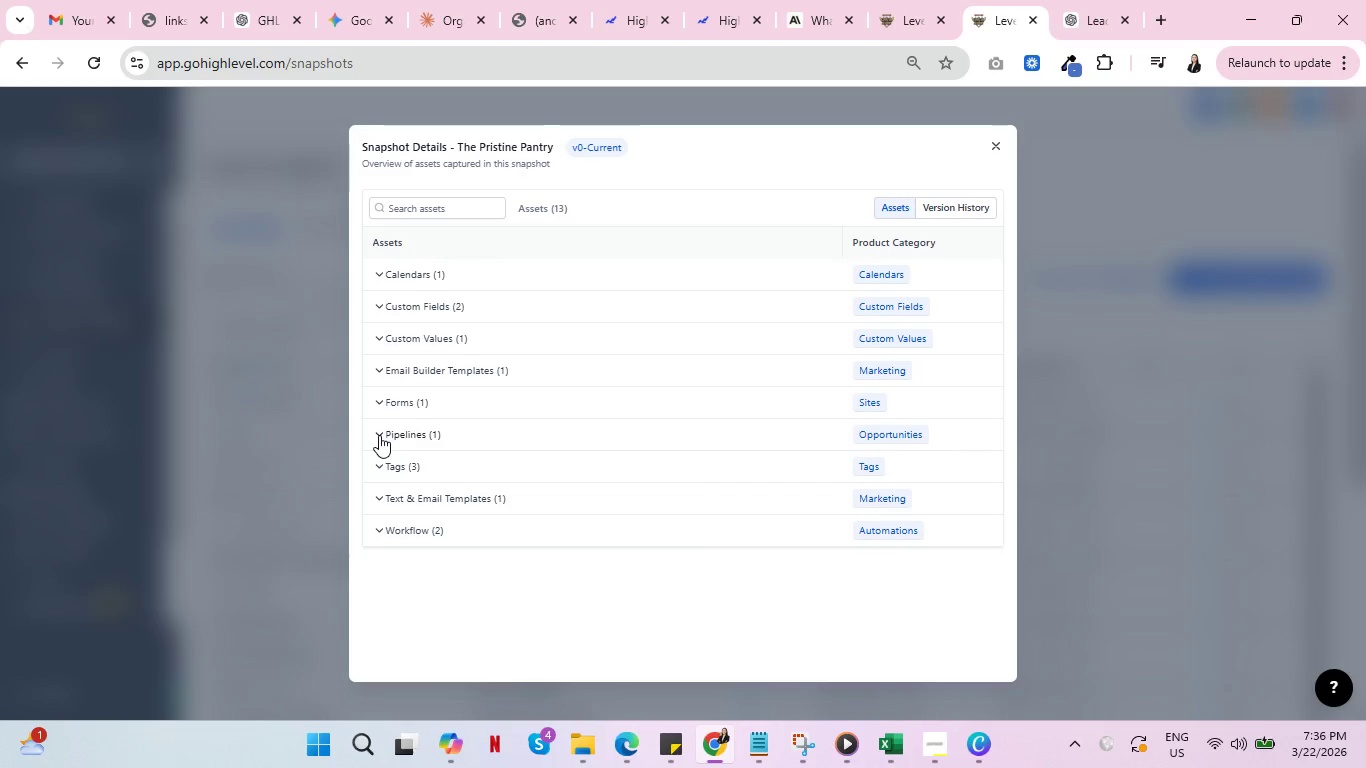 
key(Control+ControlLeft)
 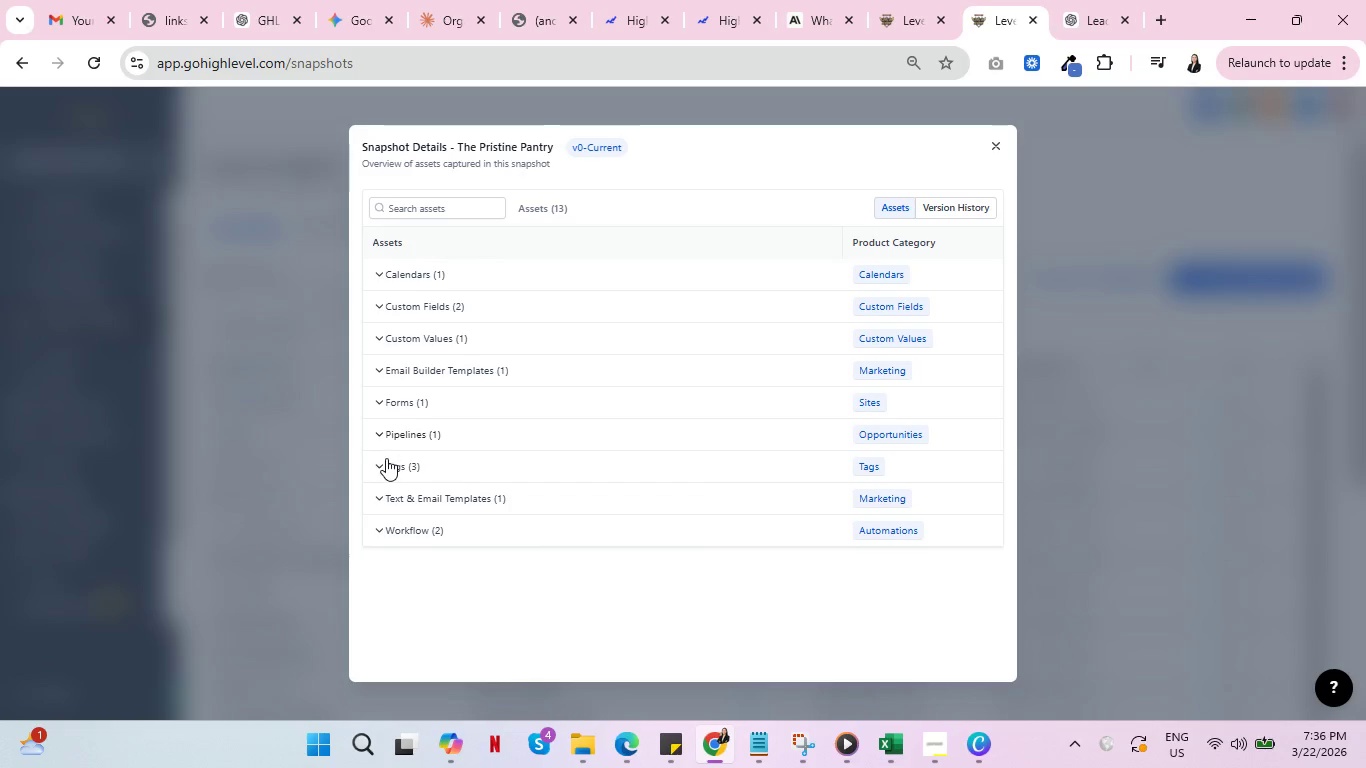 
left_click([386, 458])
 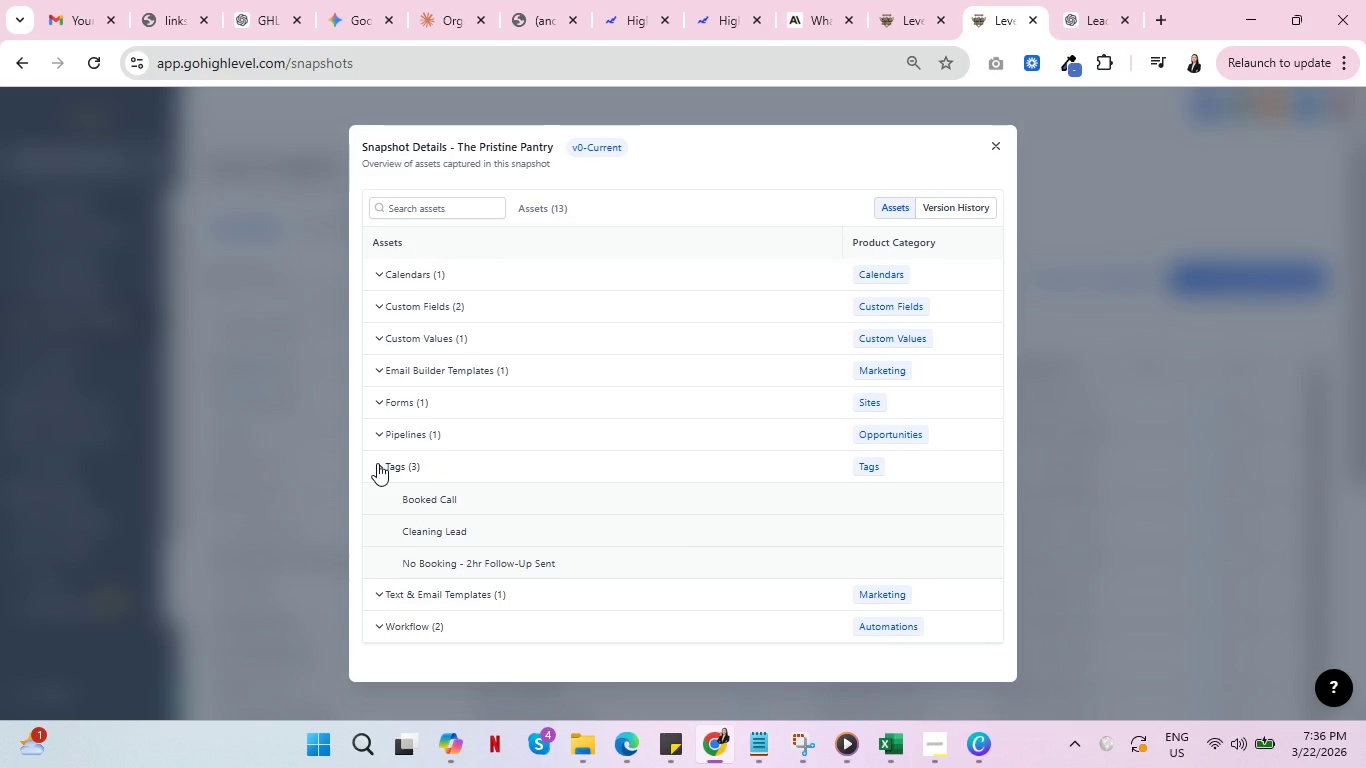 
left_click([377, 463])
 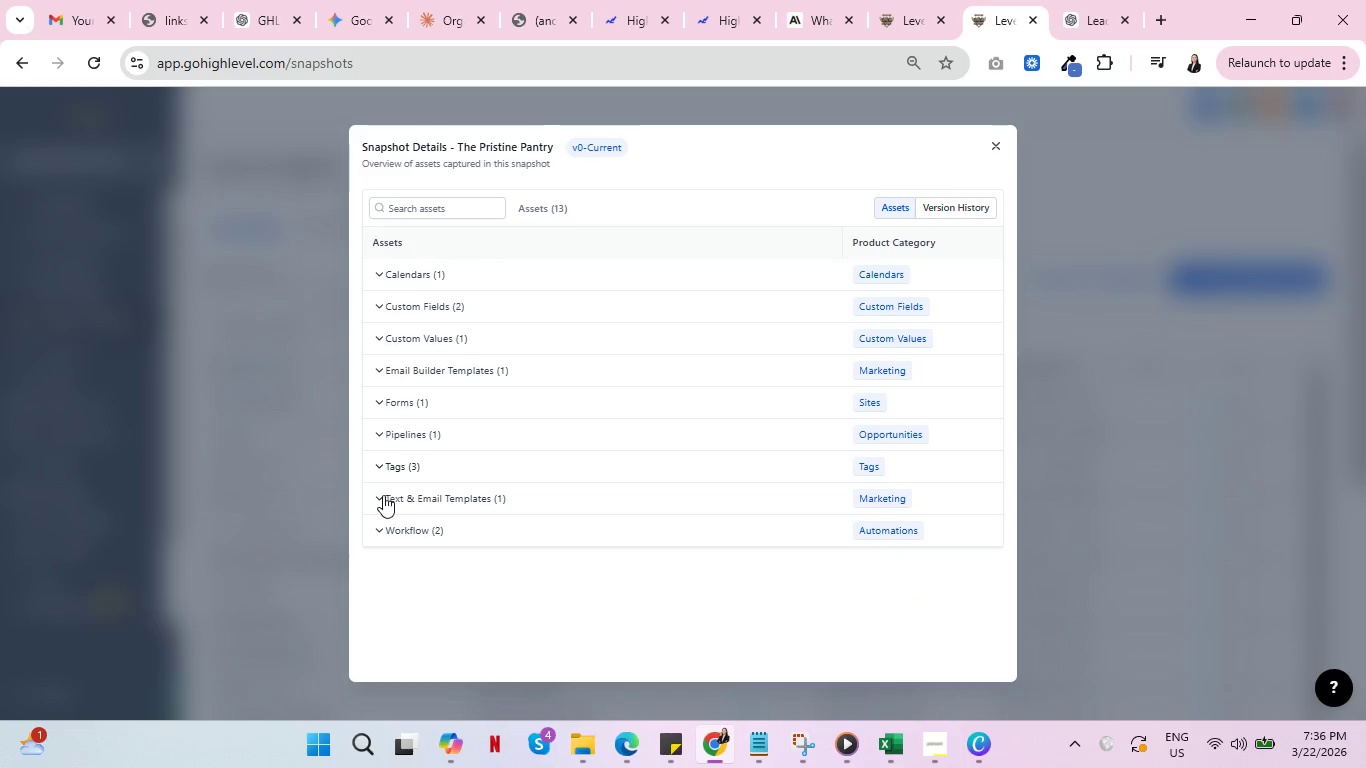 
left_click([383, 495])
 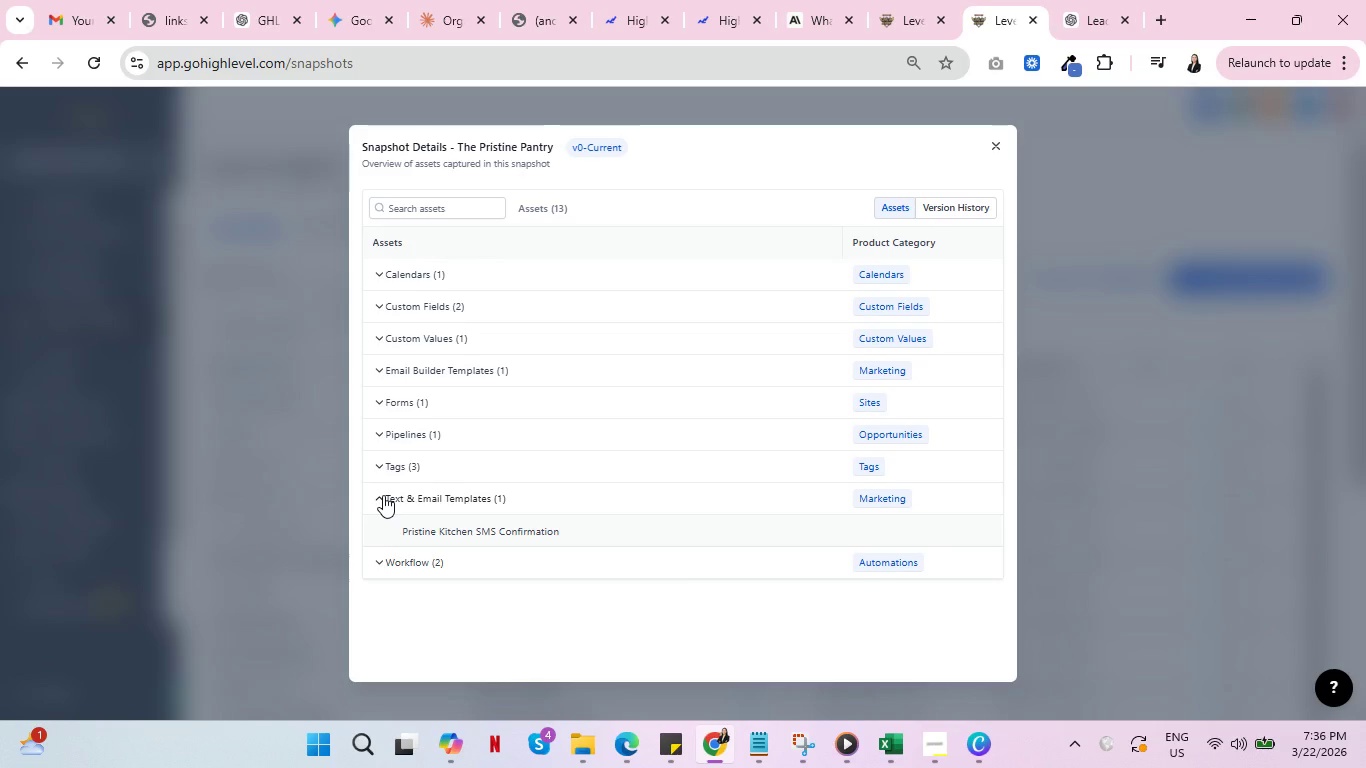 
left_click([383, 495])
 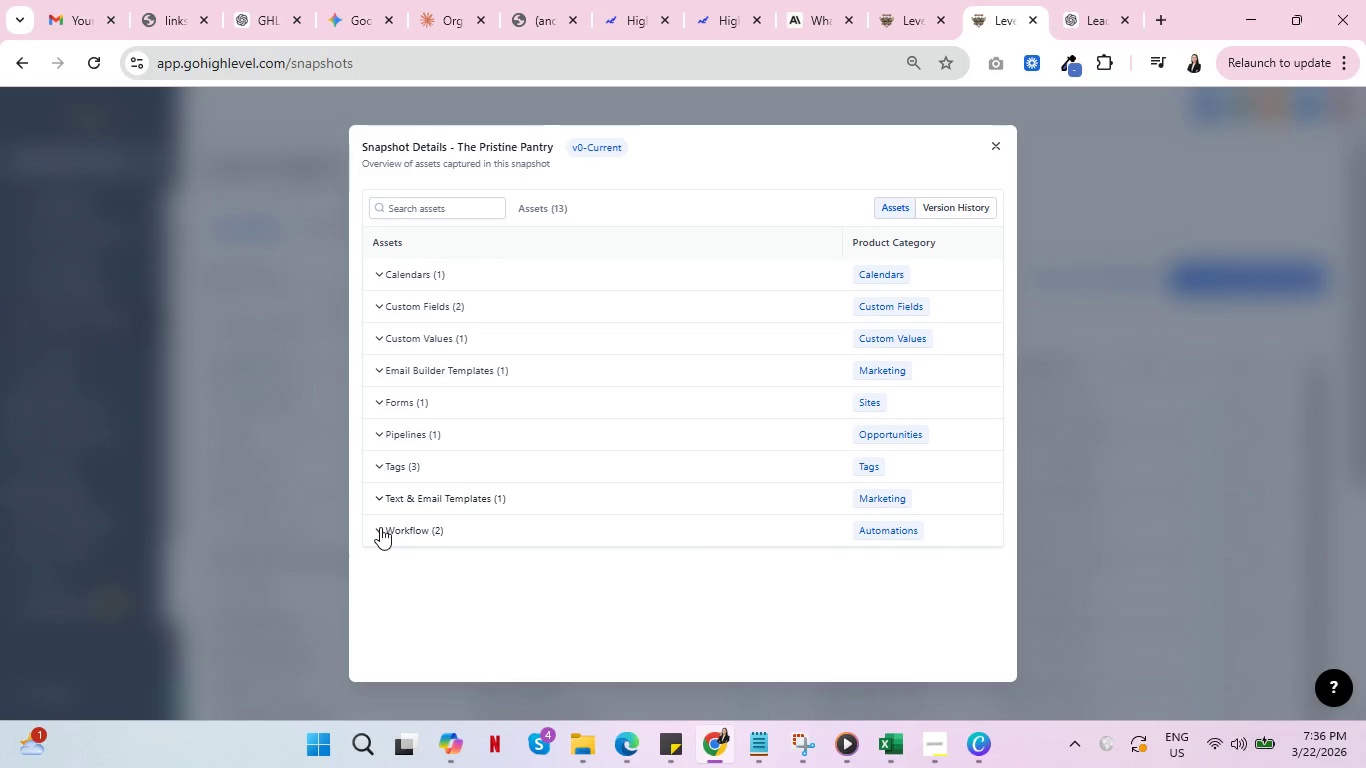 
left_click([377, 526])
 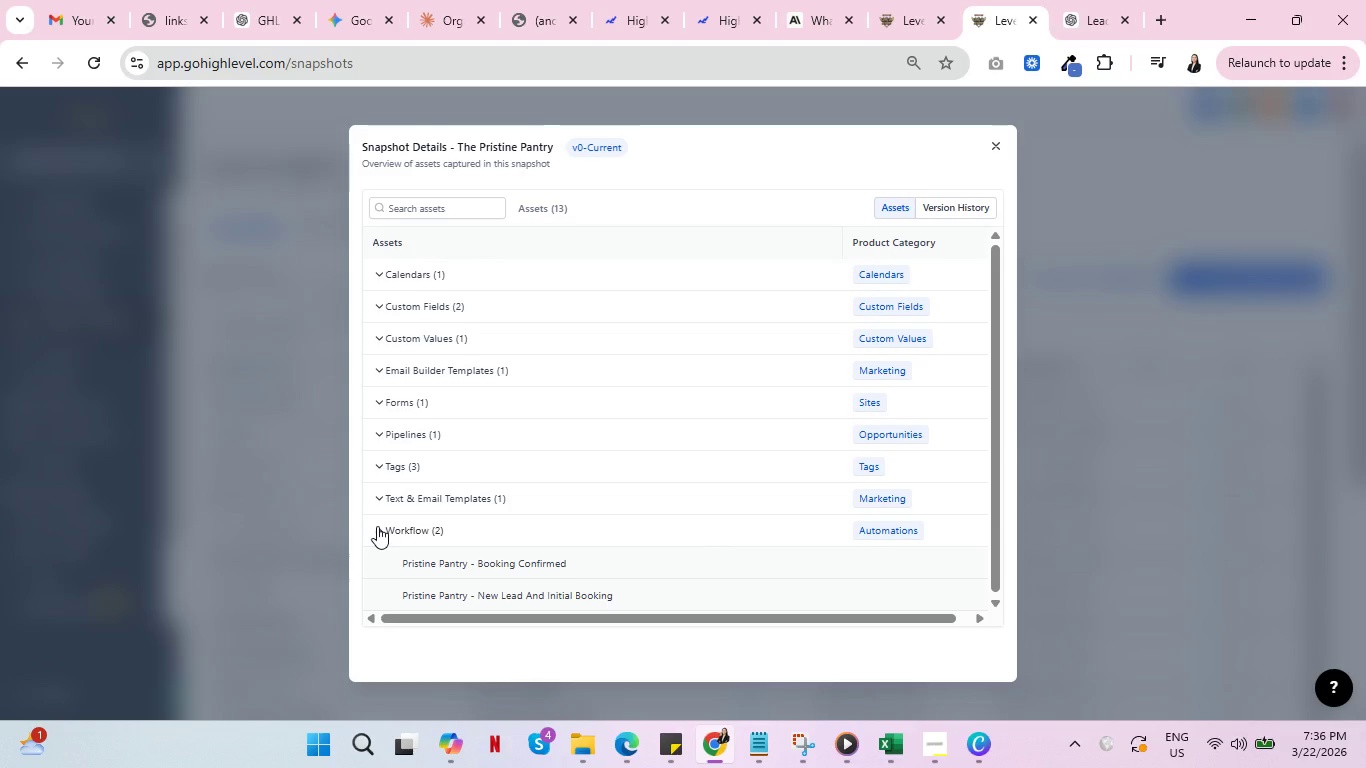 
left_click([377, 526])
 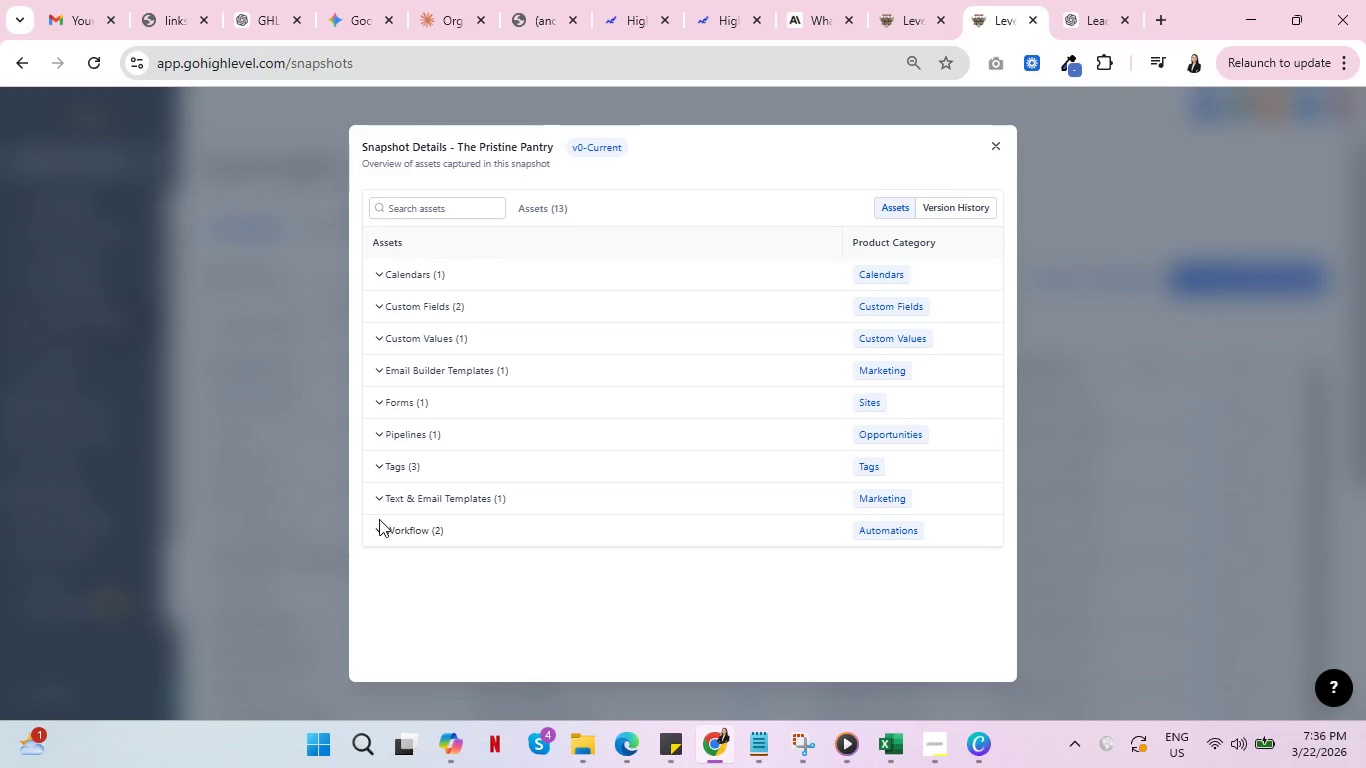 
left_click([381, 524])
 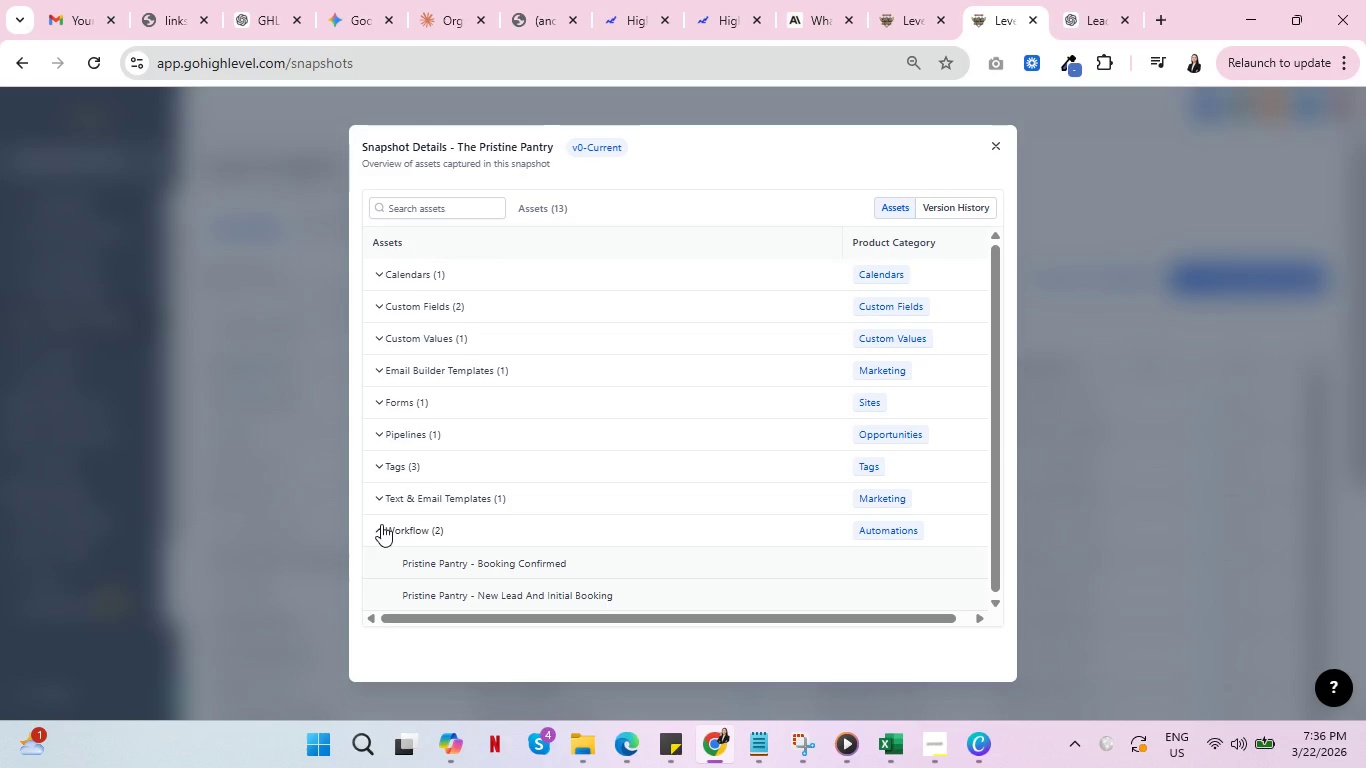 
left_click([381, 524])
 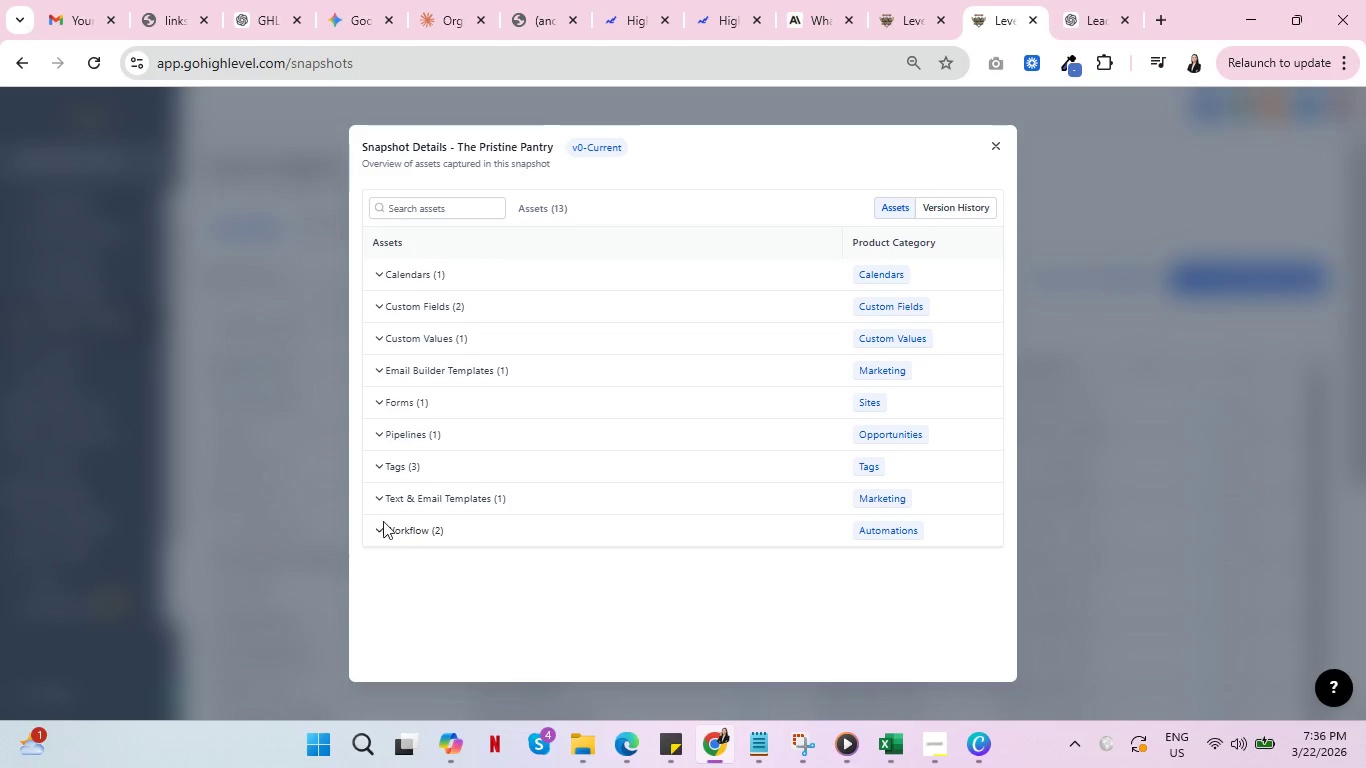 
key(Control+ControlLeft)
 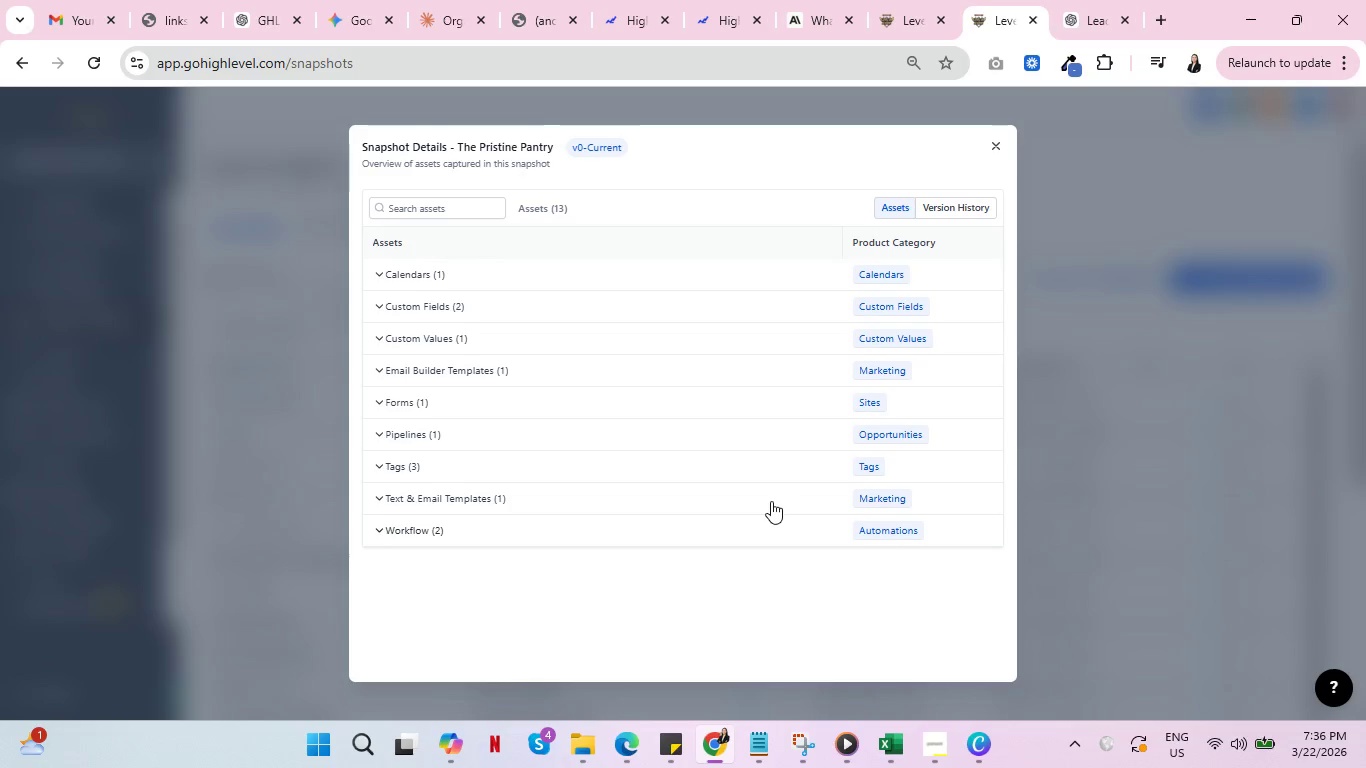 
key(Control+ControlLeft)
 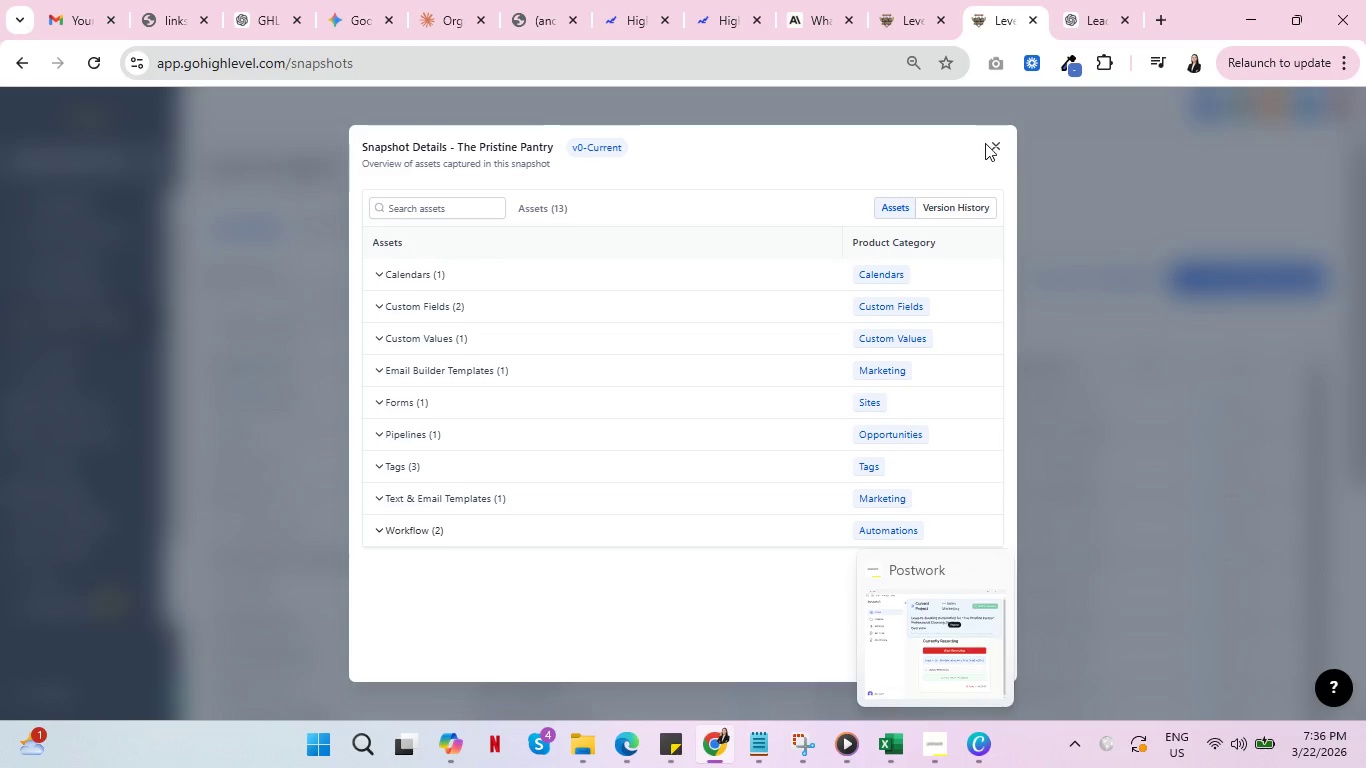 
left_click([994, 143])
 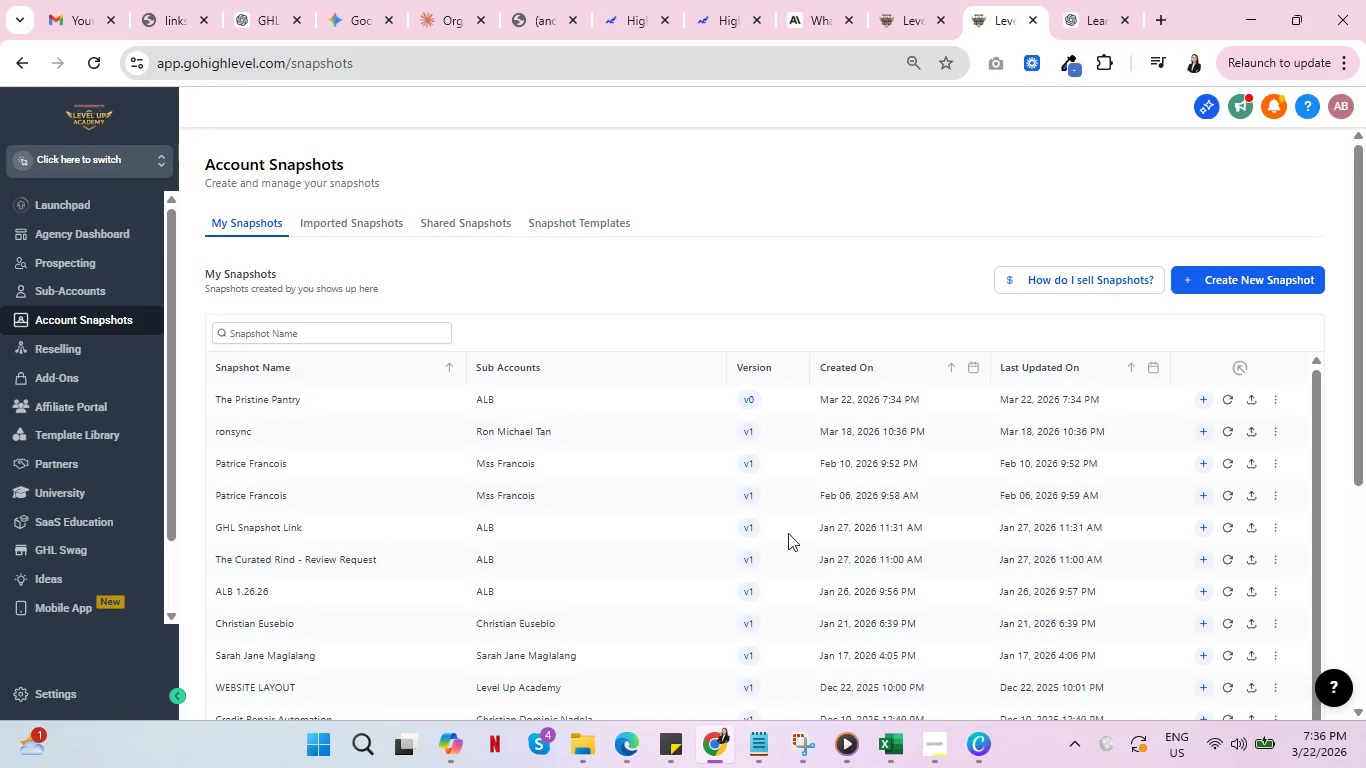 